 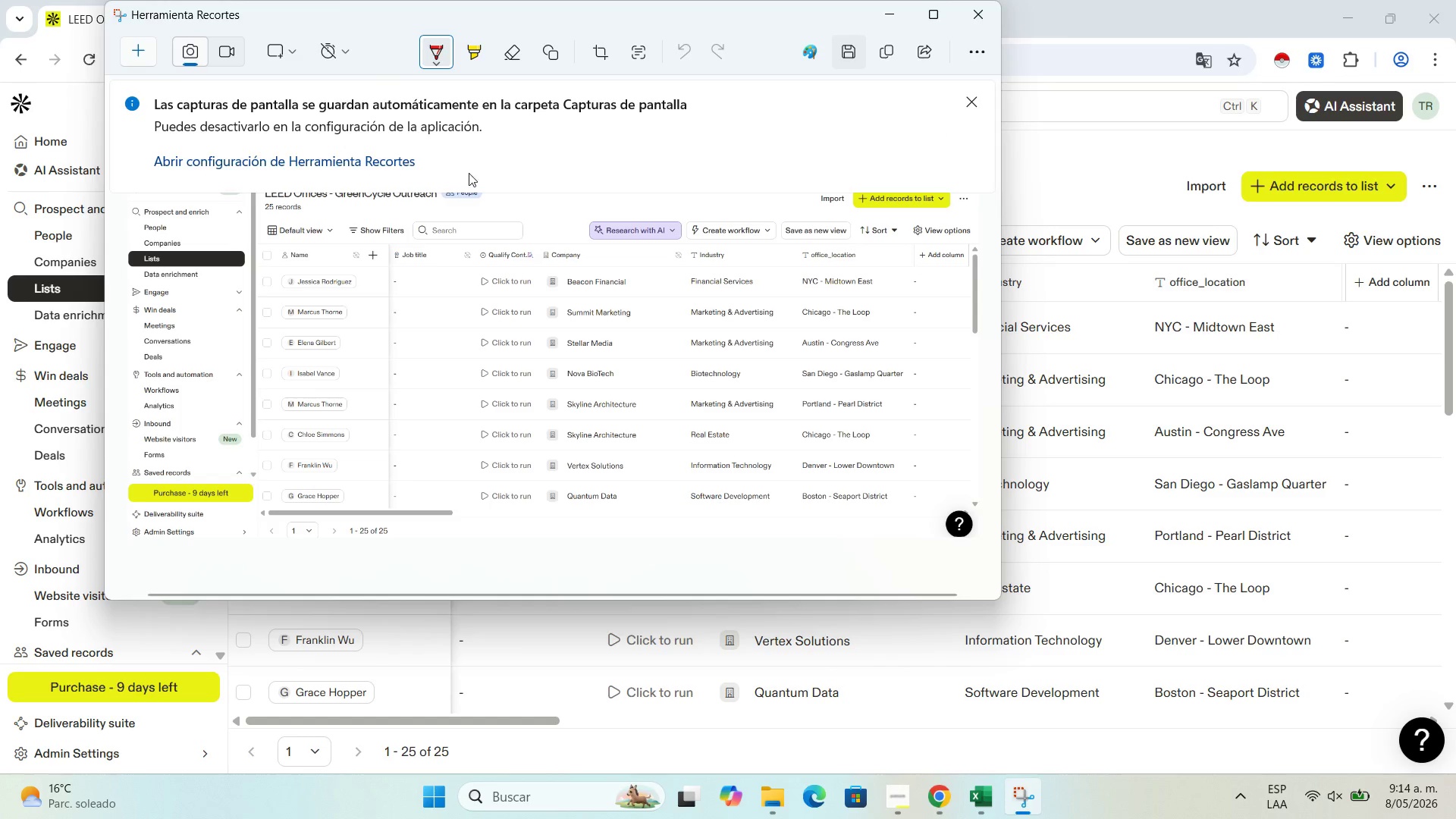 
left_click([204, 246])
 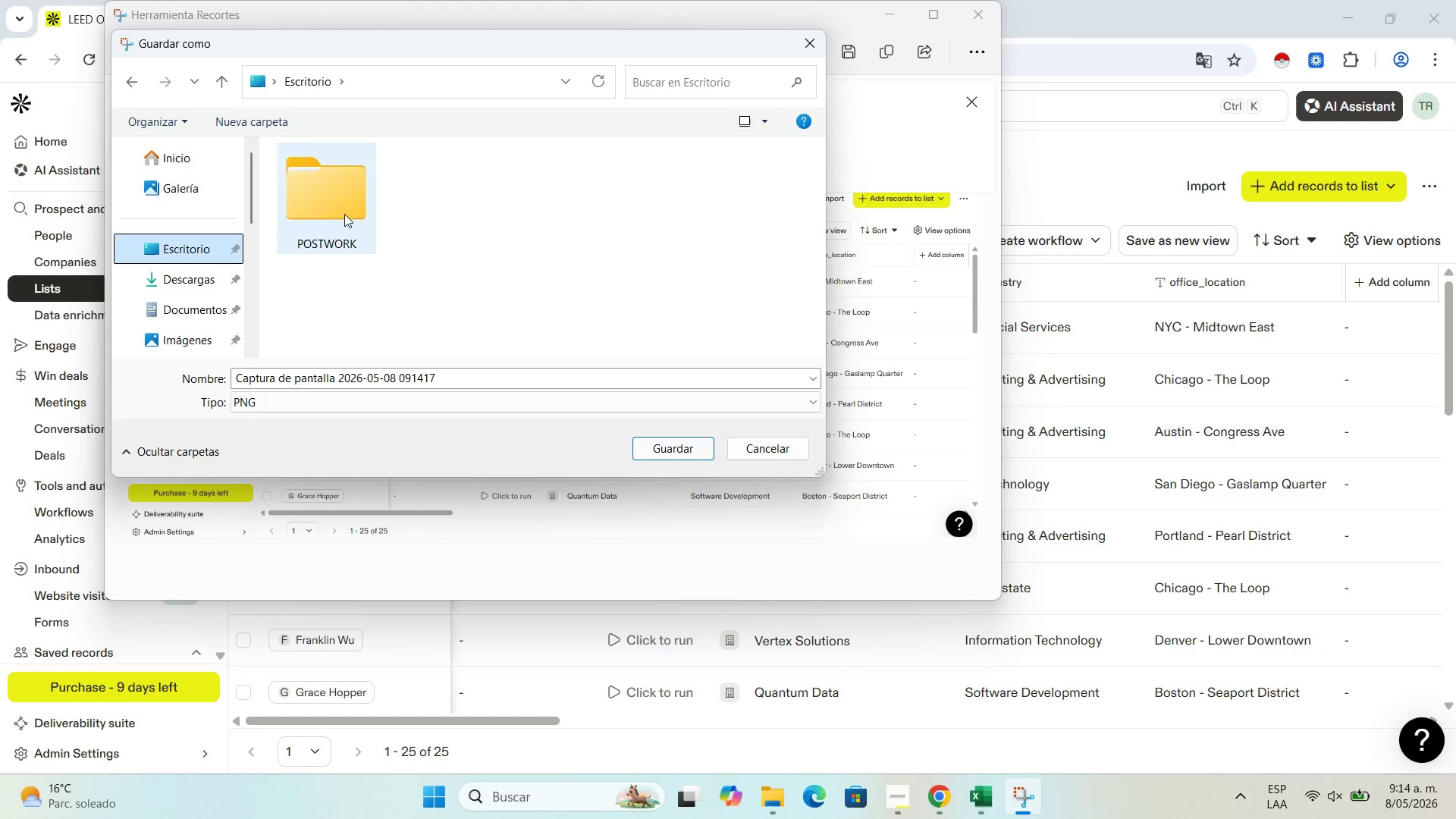 
double_click([344, 214])
 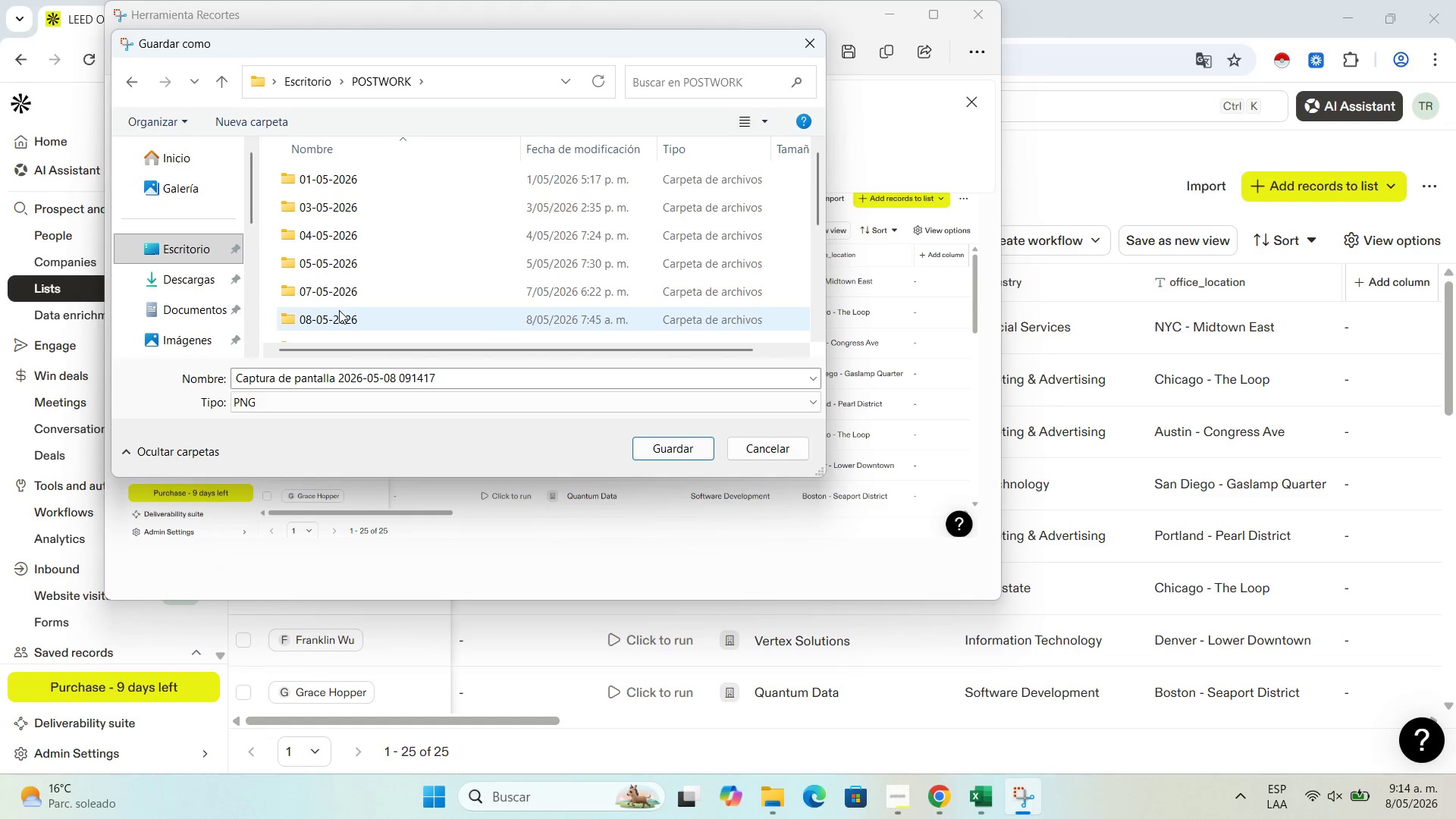 
double_click([339, 311])
 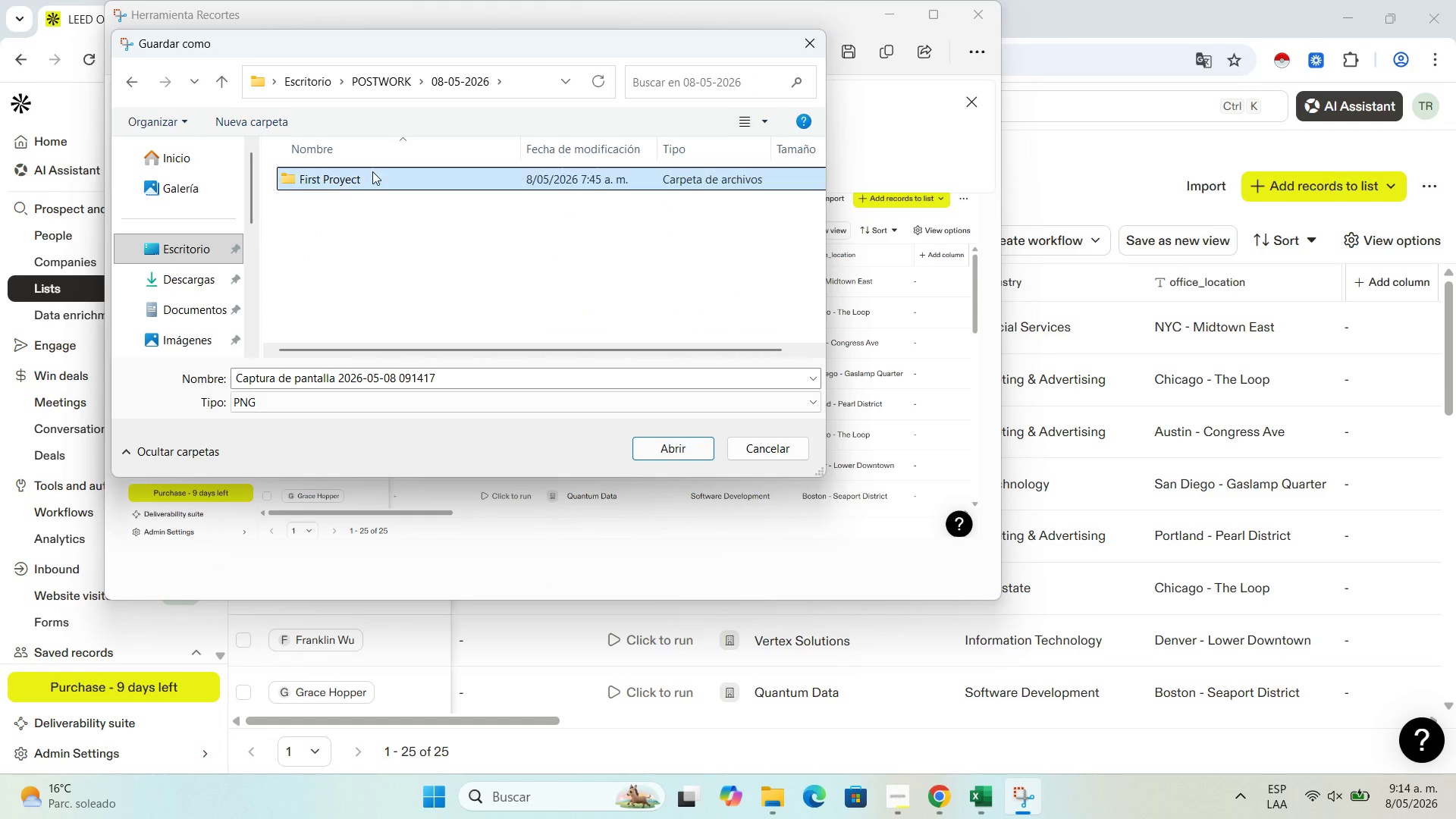 
double_click([372, 171])
 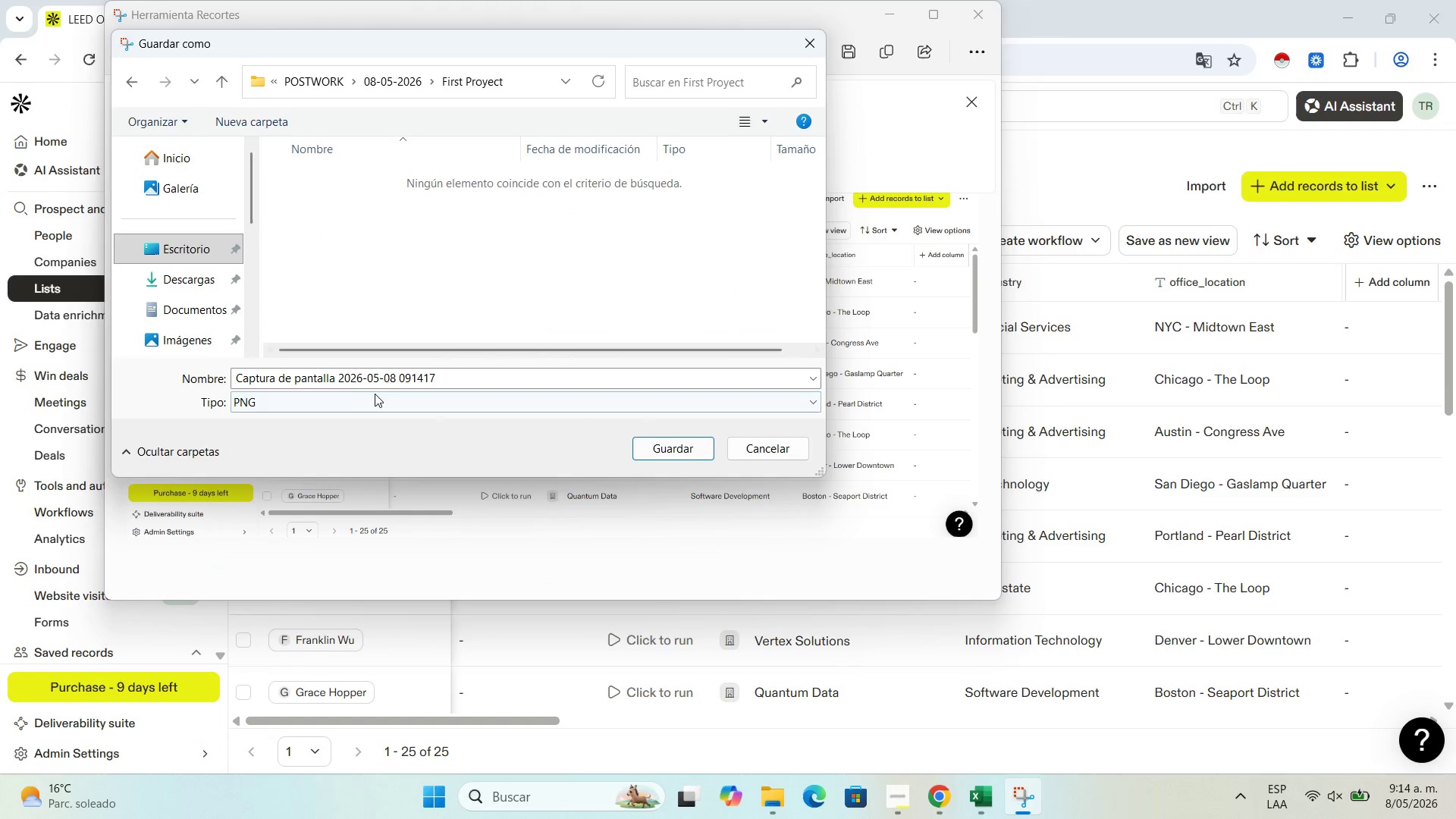 
left_click([391, 374])
 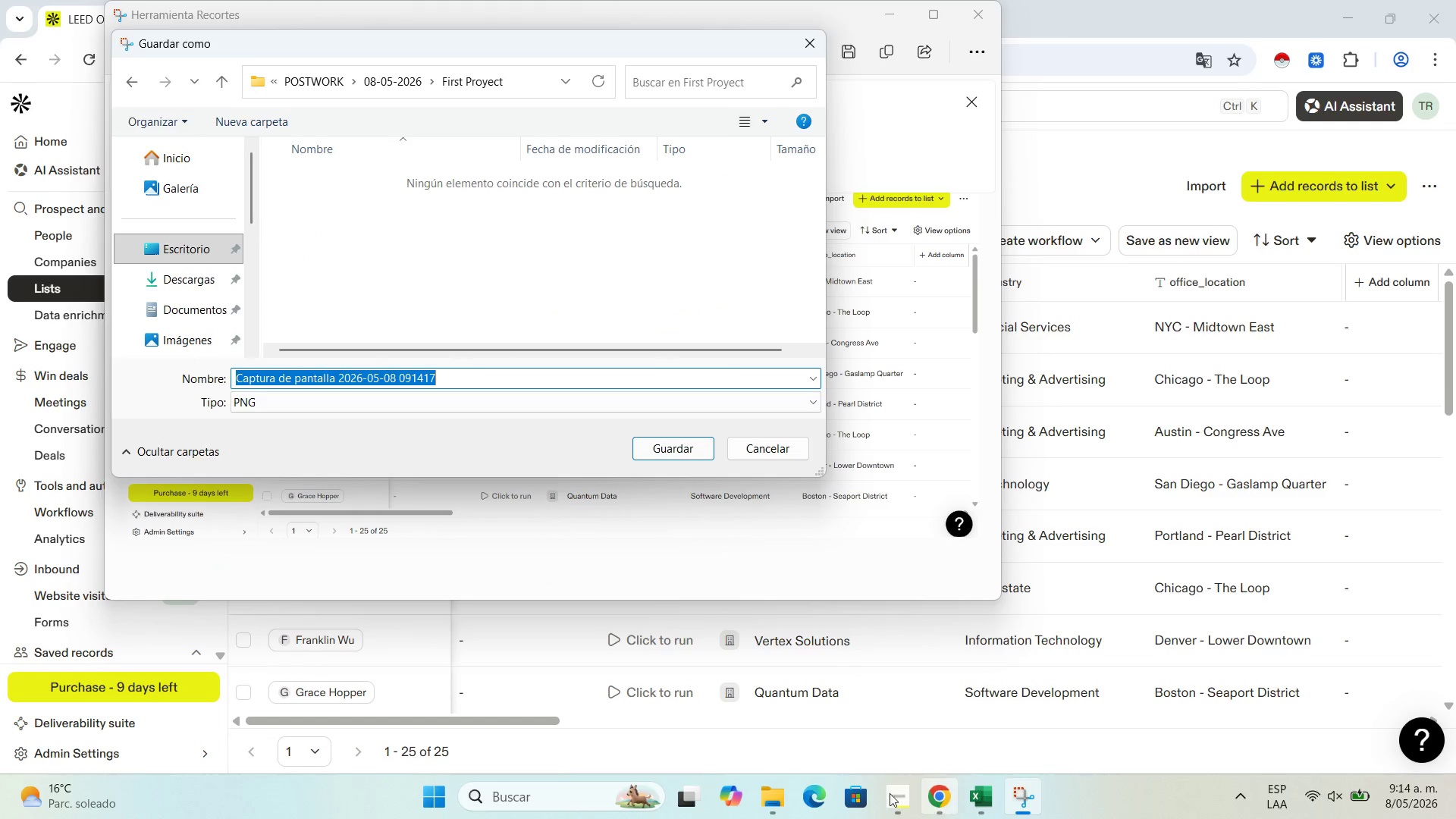 
left_click([886, 790])